 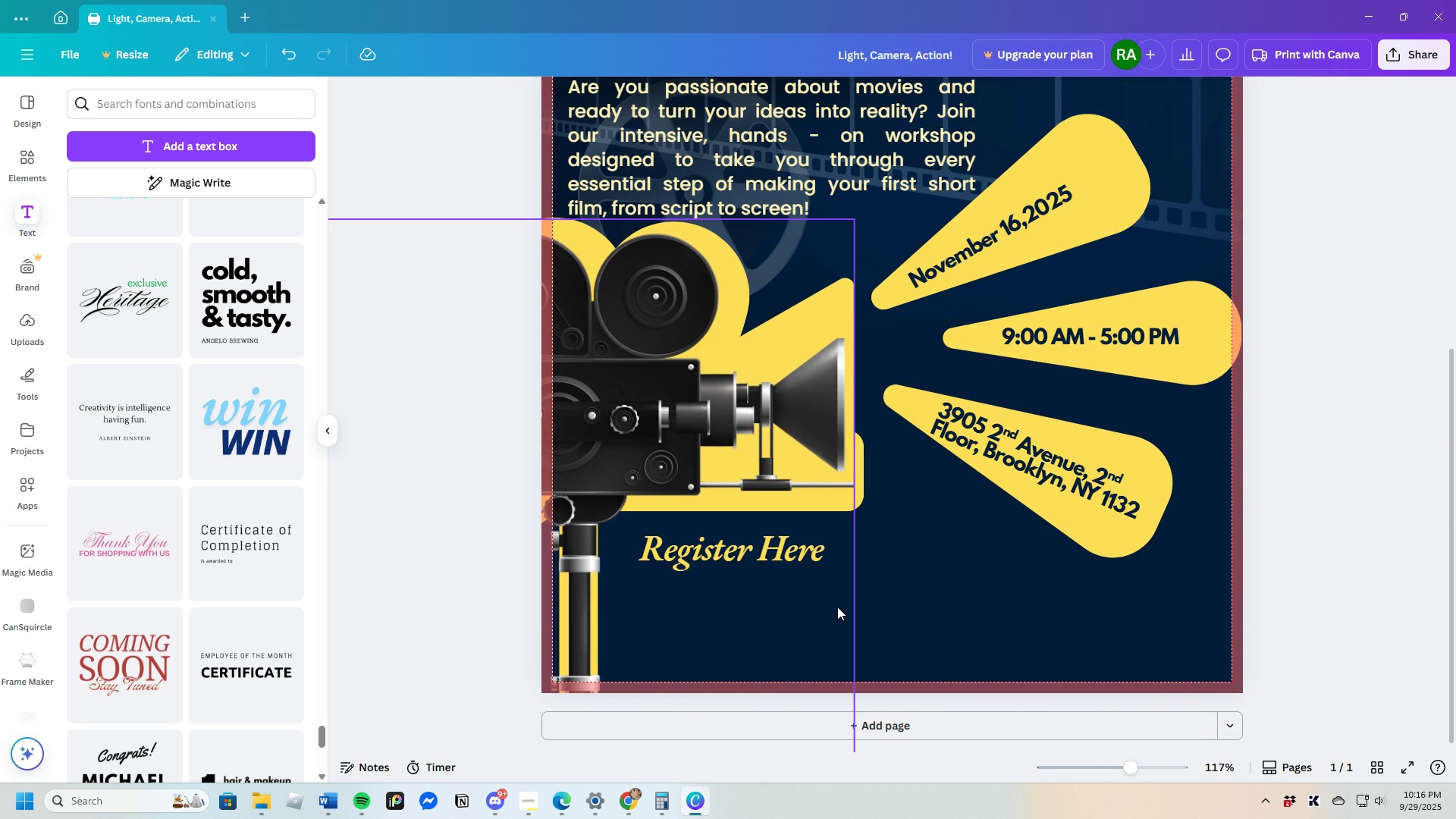 
left_click([22, 333])
 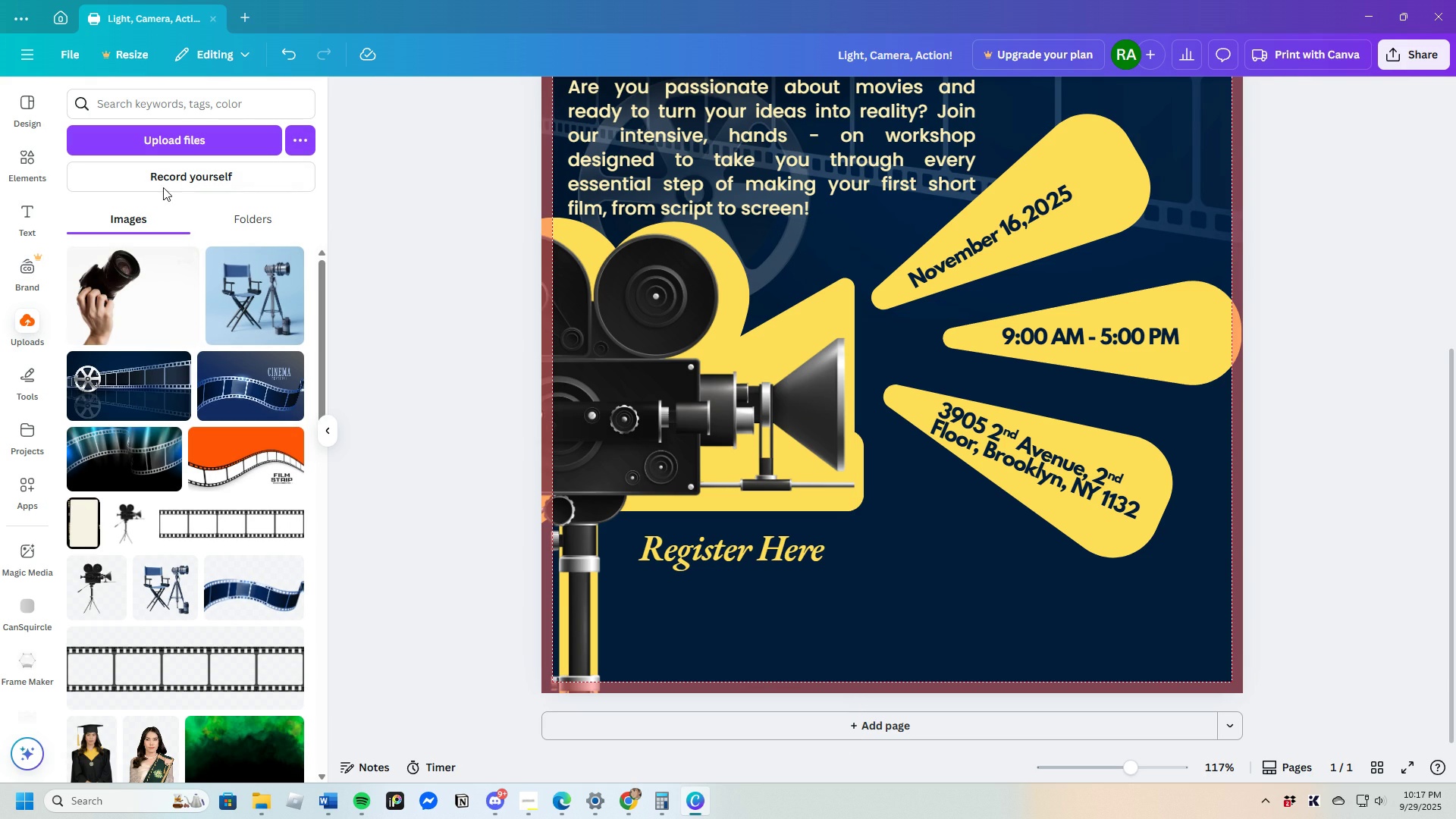 
left_click([180, 133])
 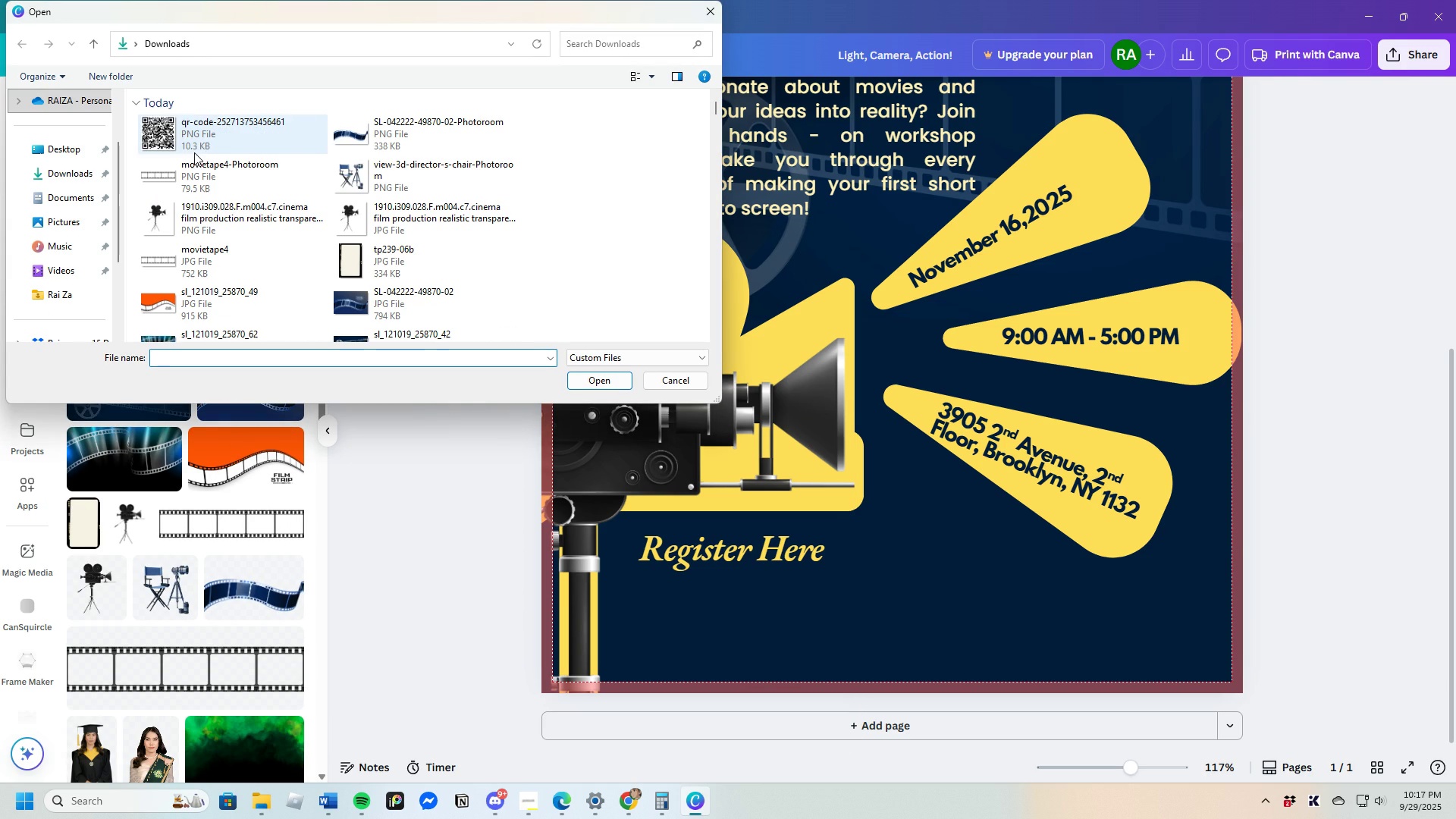 
left_click([191, 140])
 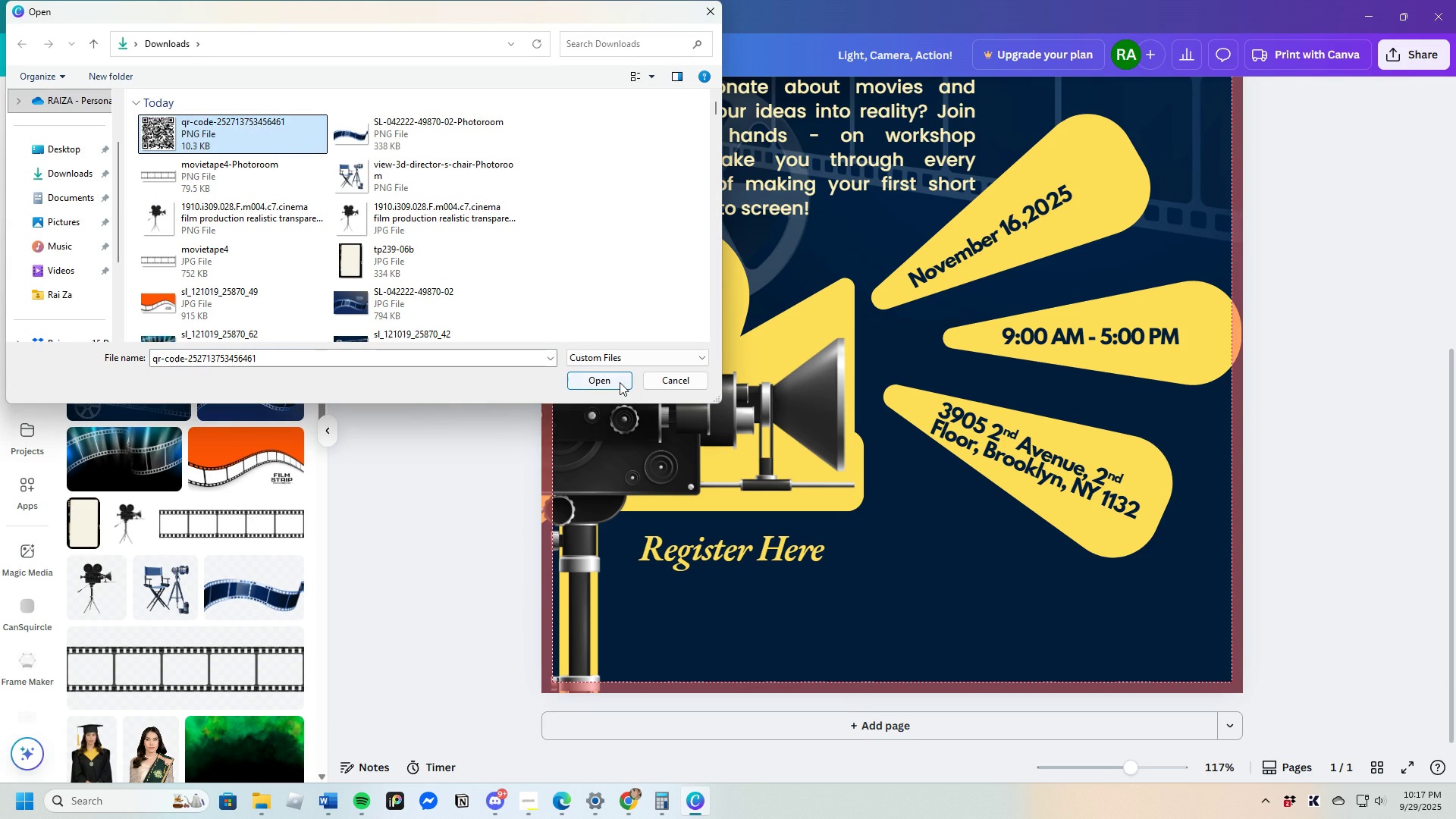 
left_click([620, 382])
 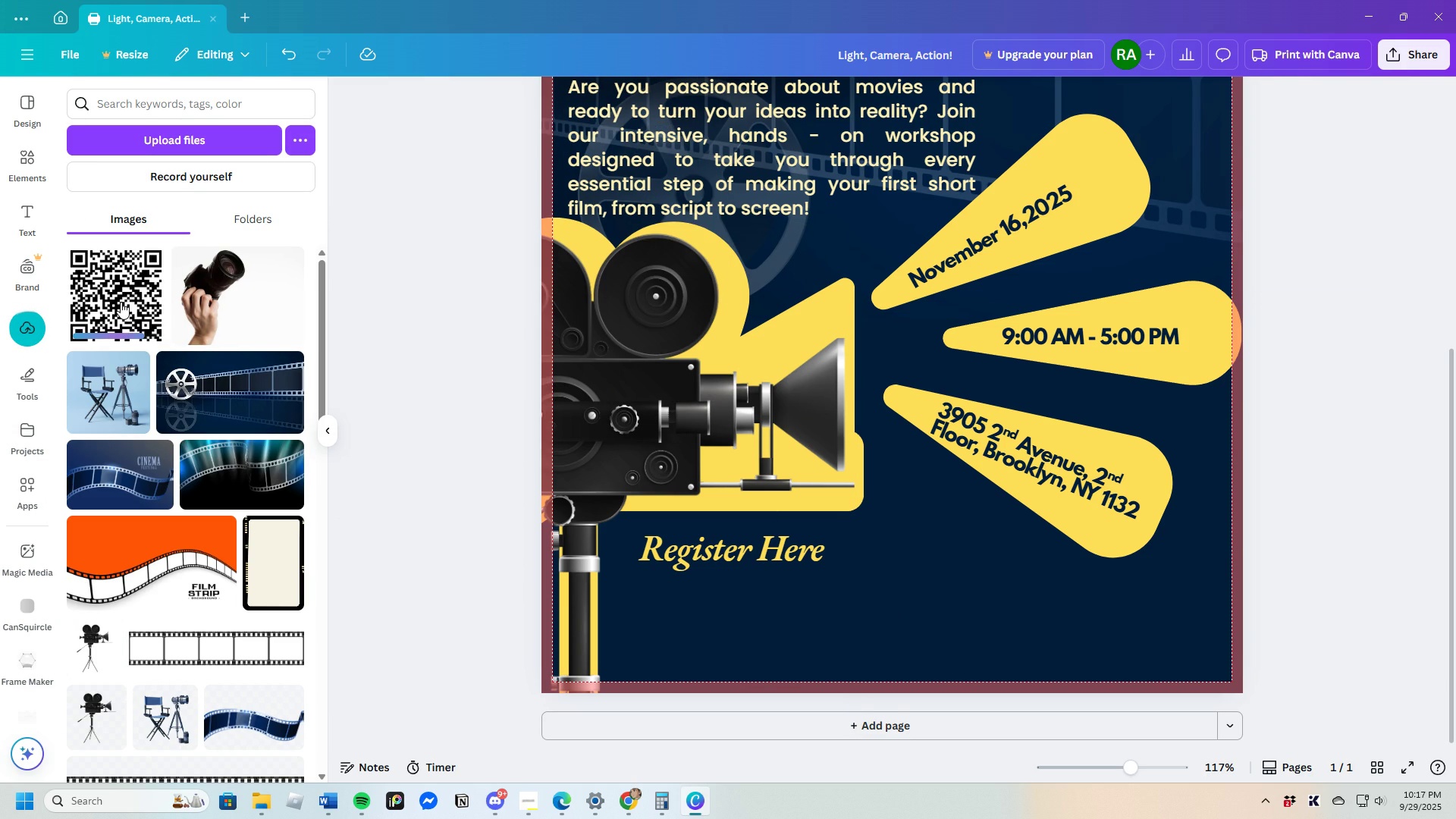 
wait(5.06)
 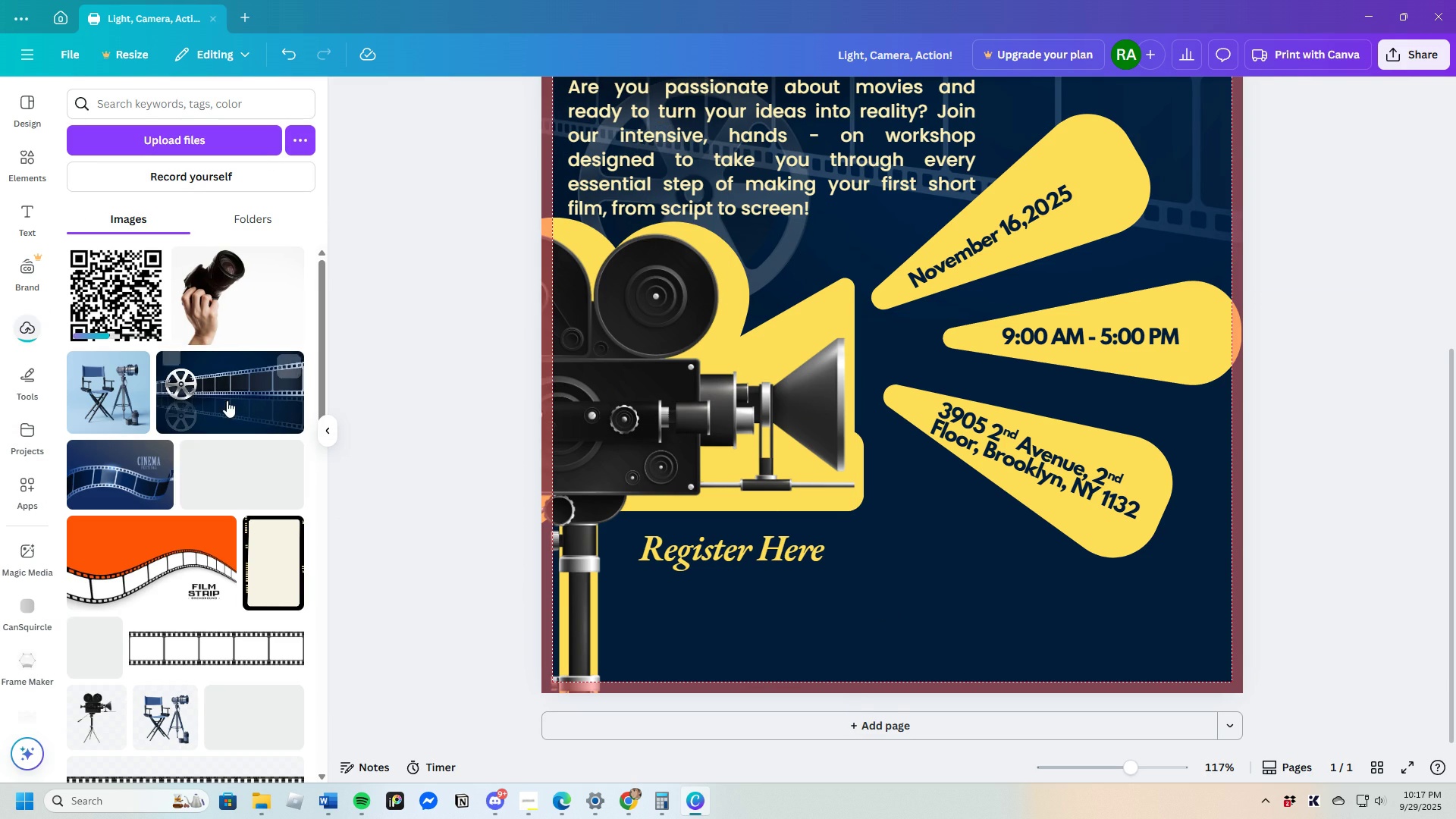 
left_click([121, 302])